 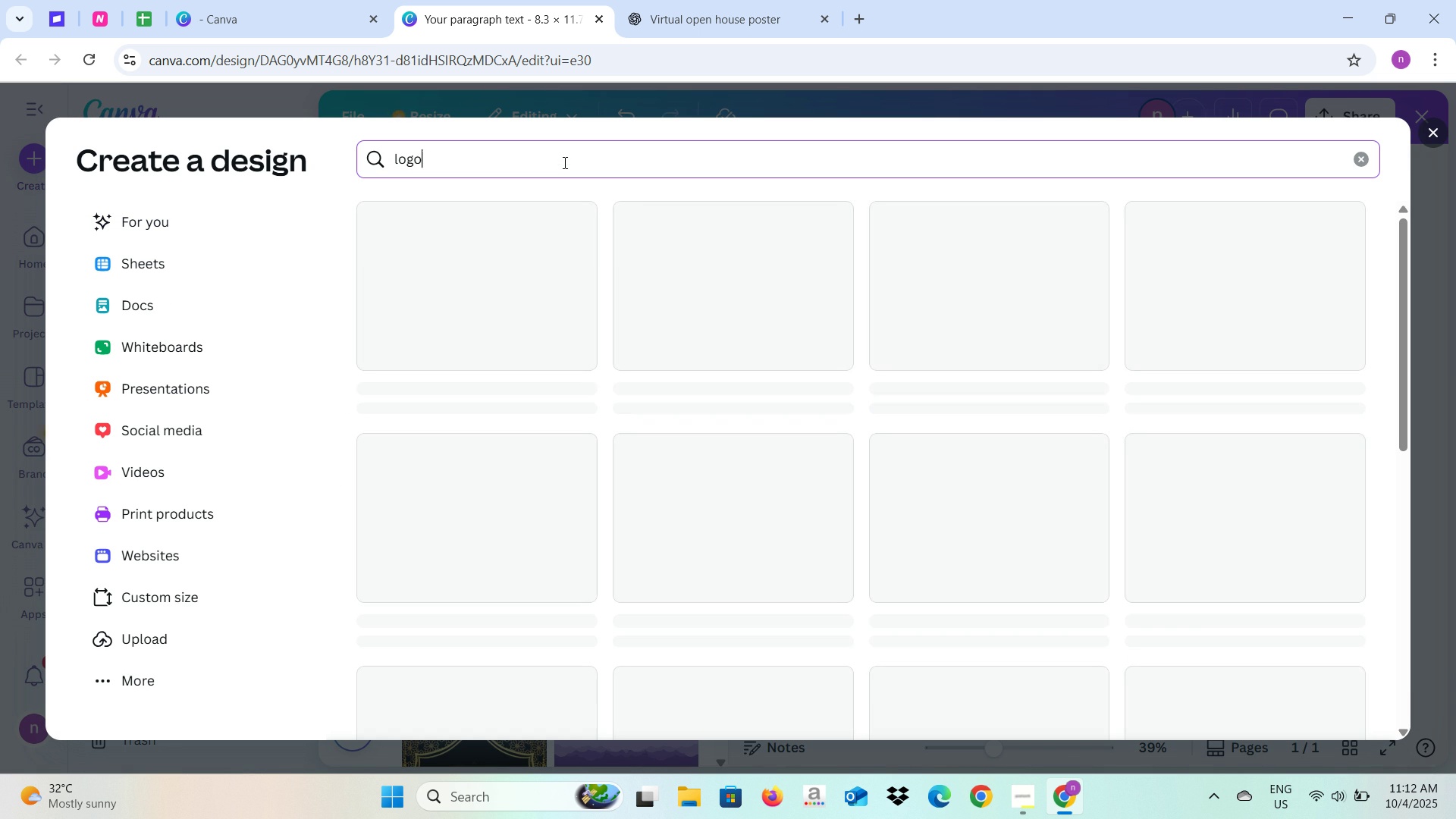 
left_click([464, 284])
 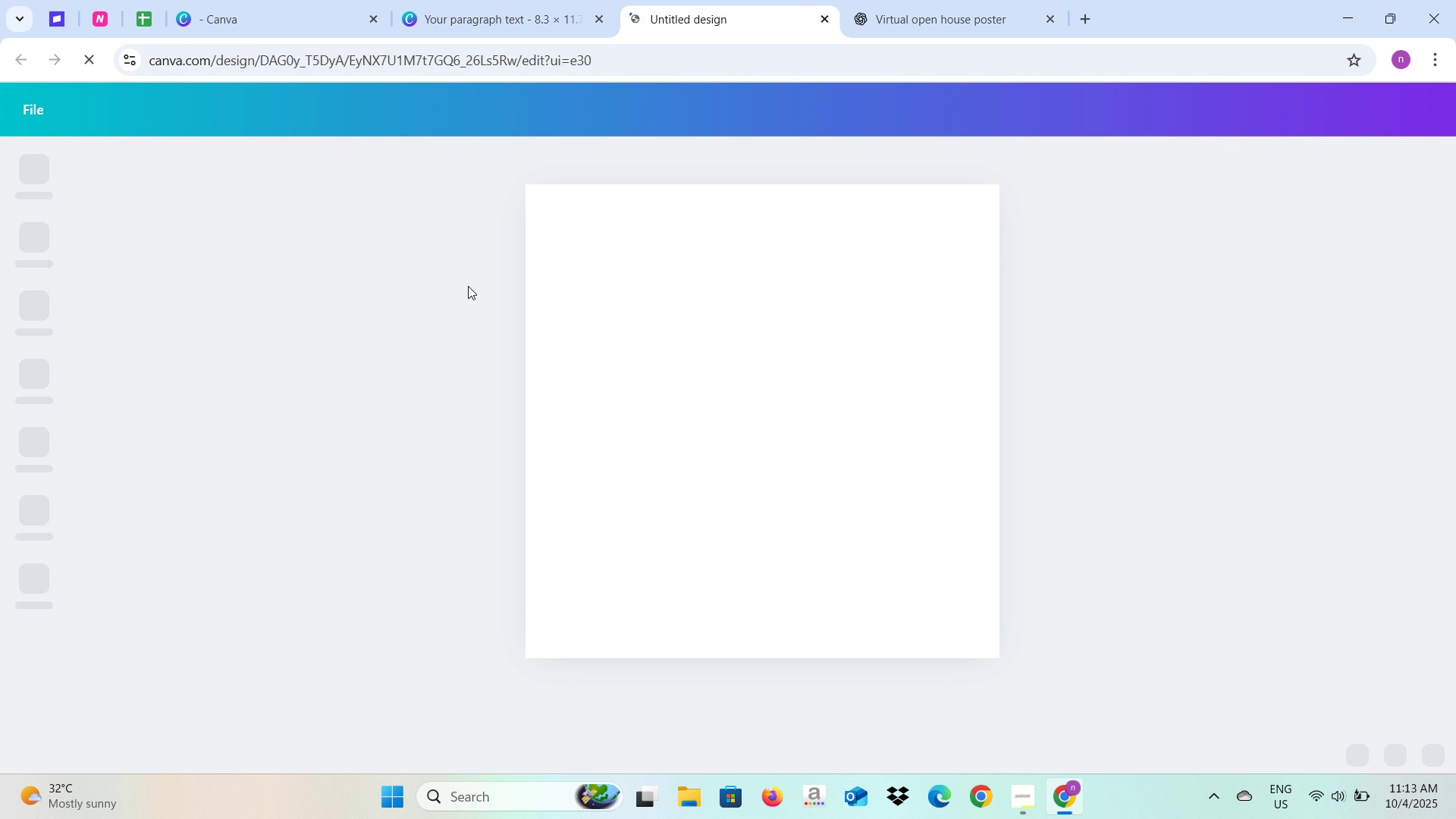 
wait(18.64)
 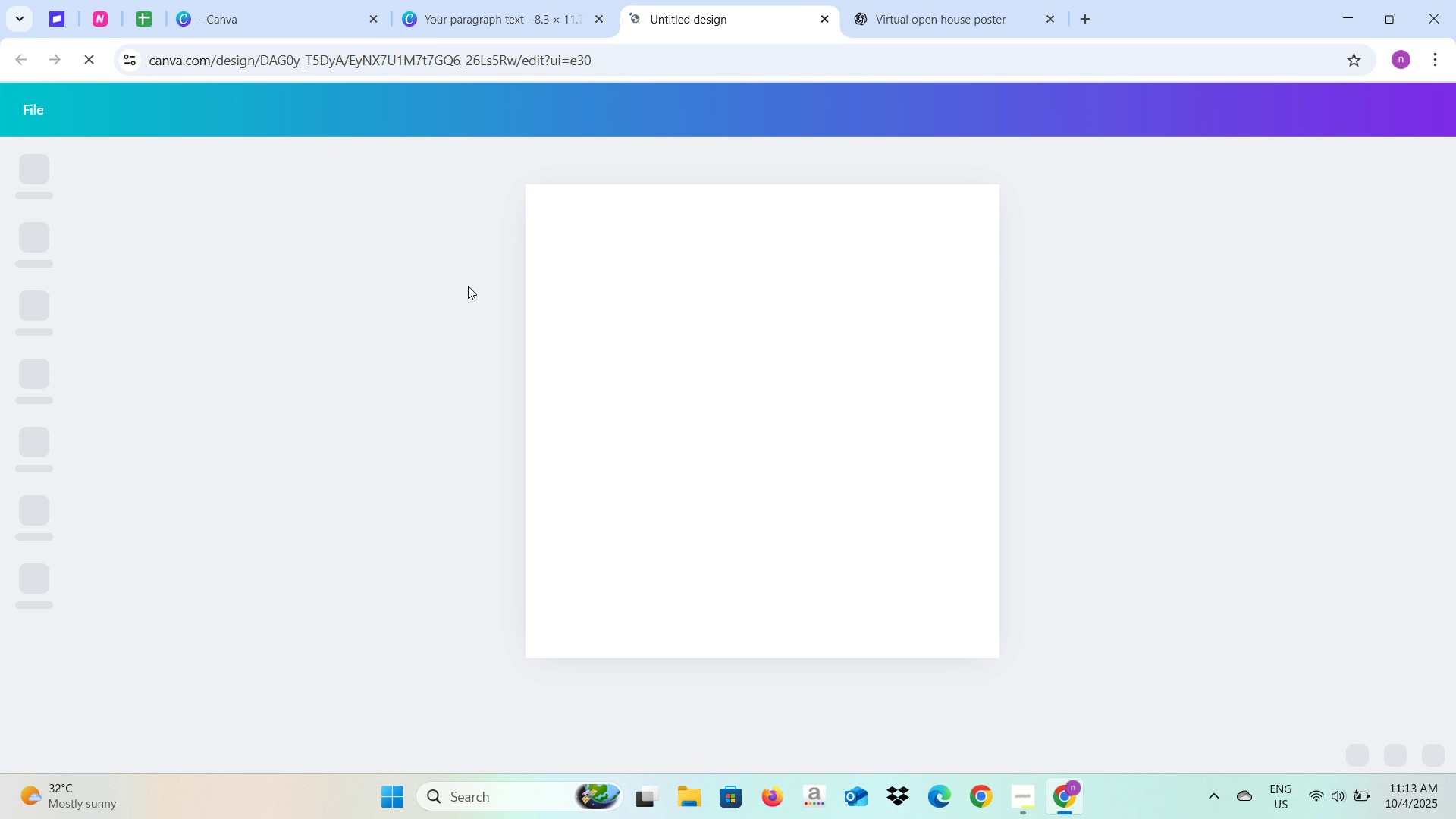 
left_click([691, 416])
 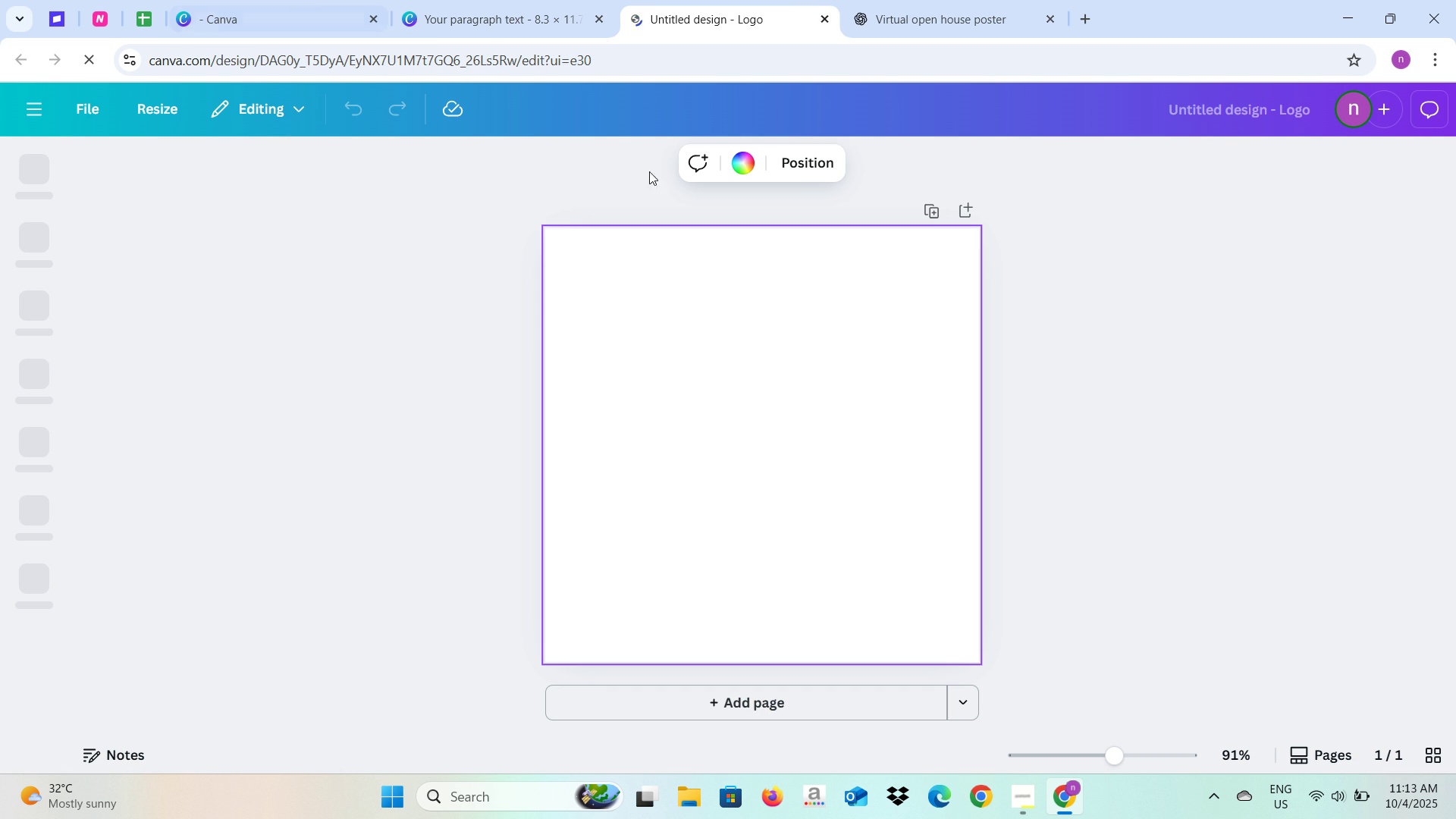 
wait(9.43)
 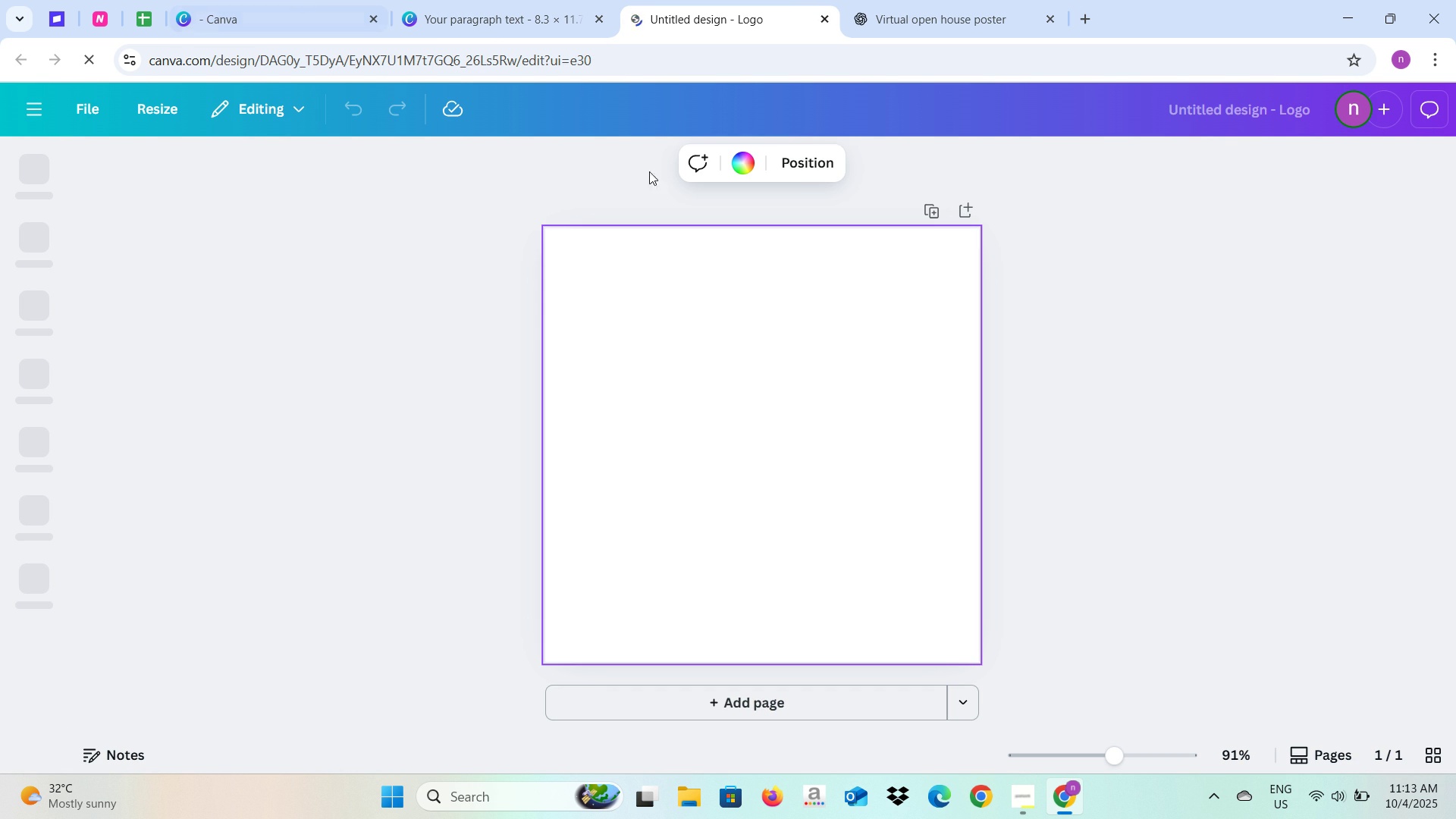 
left_click([454, 242])
 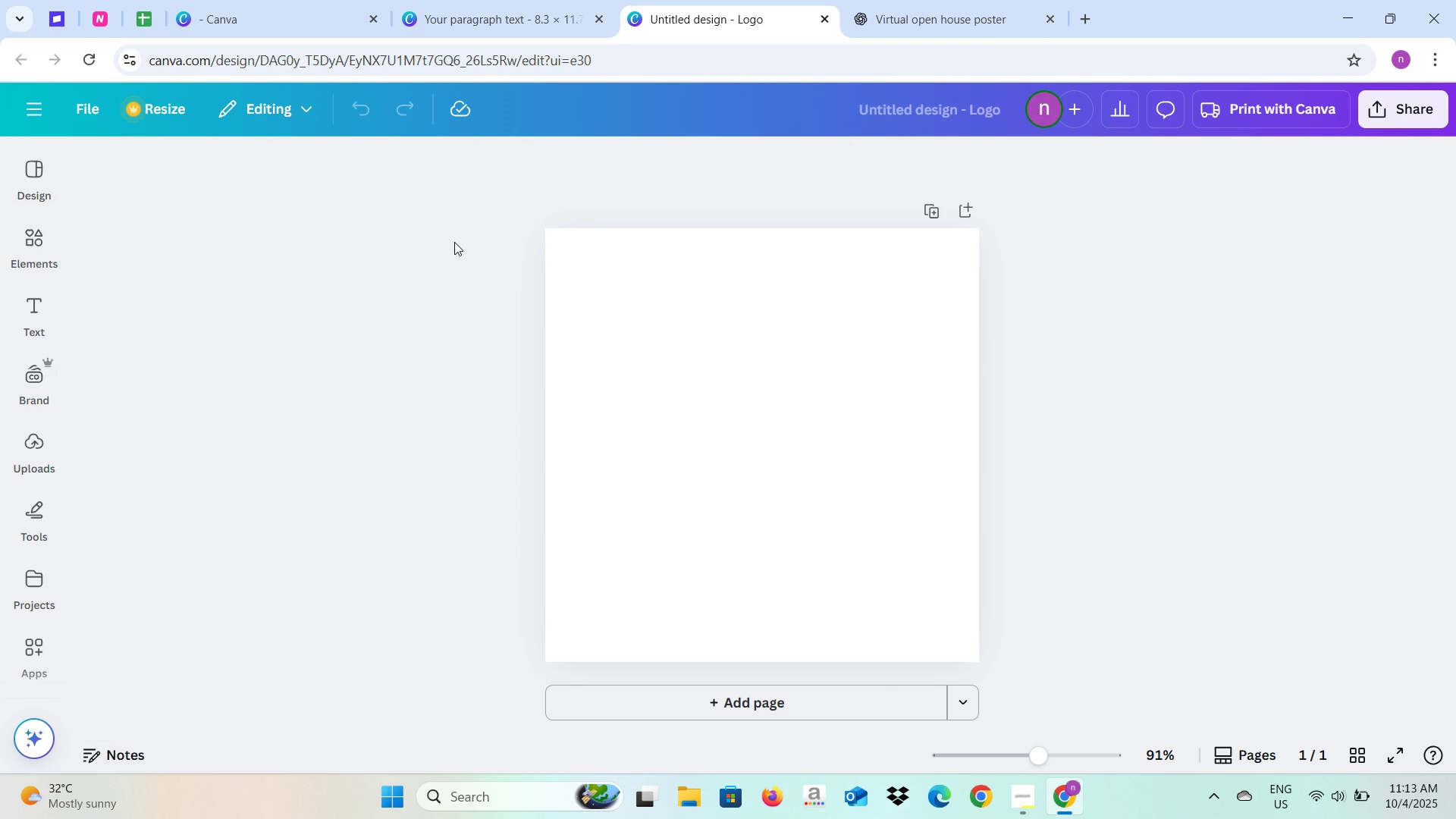 
wait(16.93)
 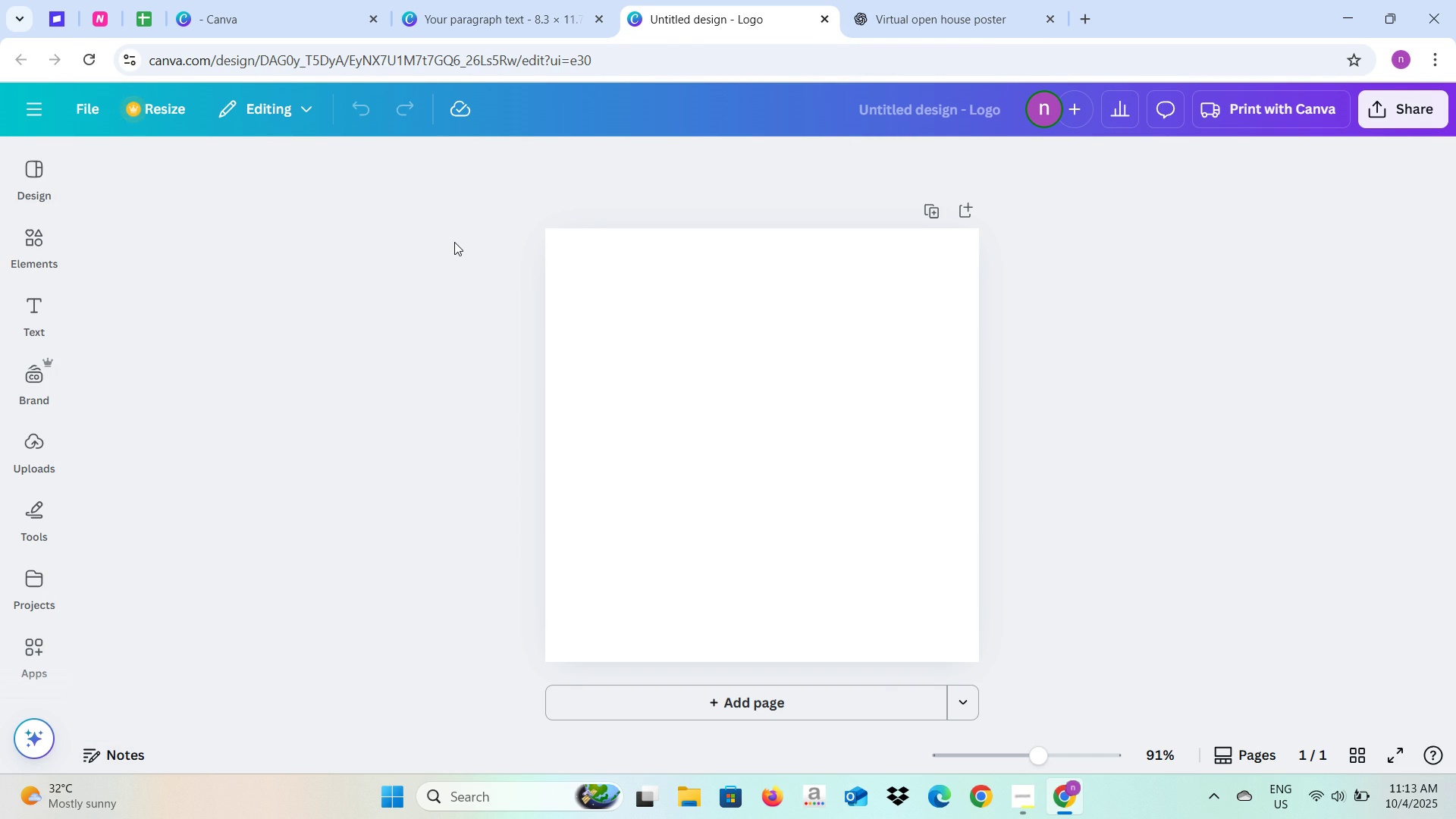 
left_click([39, 253])
 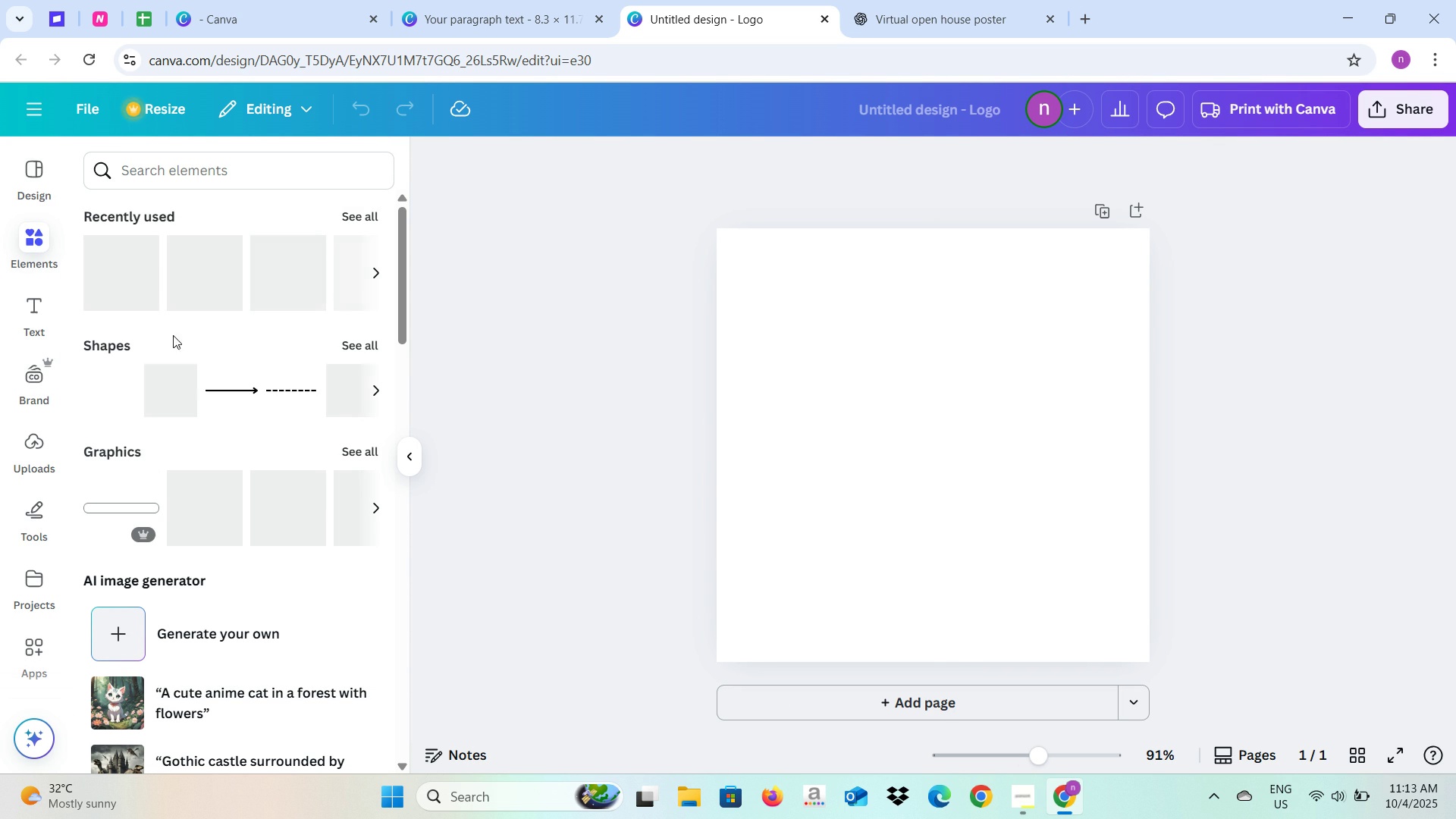 
mouse_move([142, 402])
 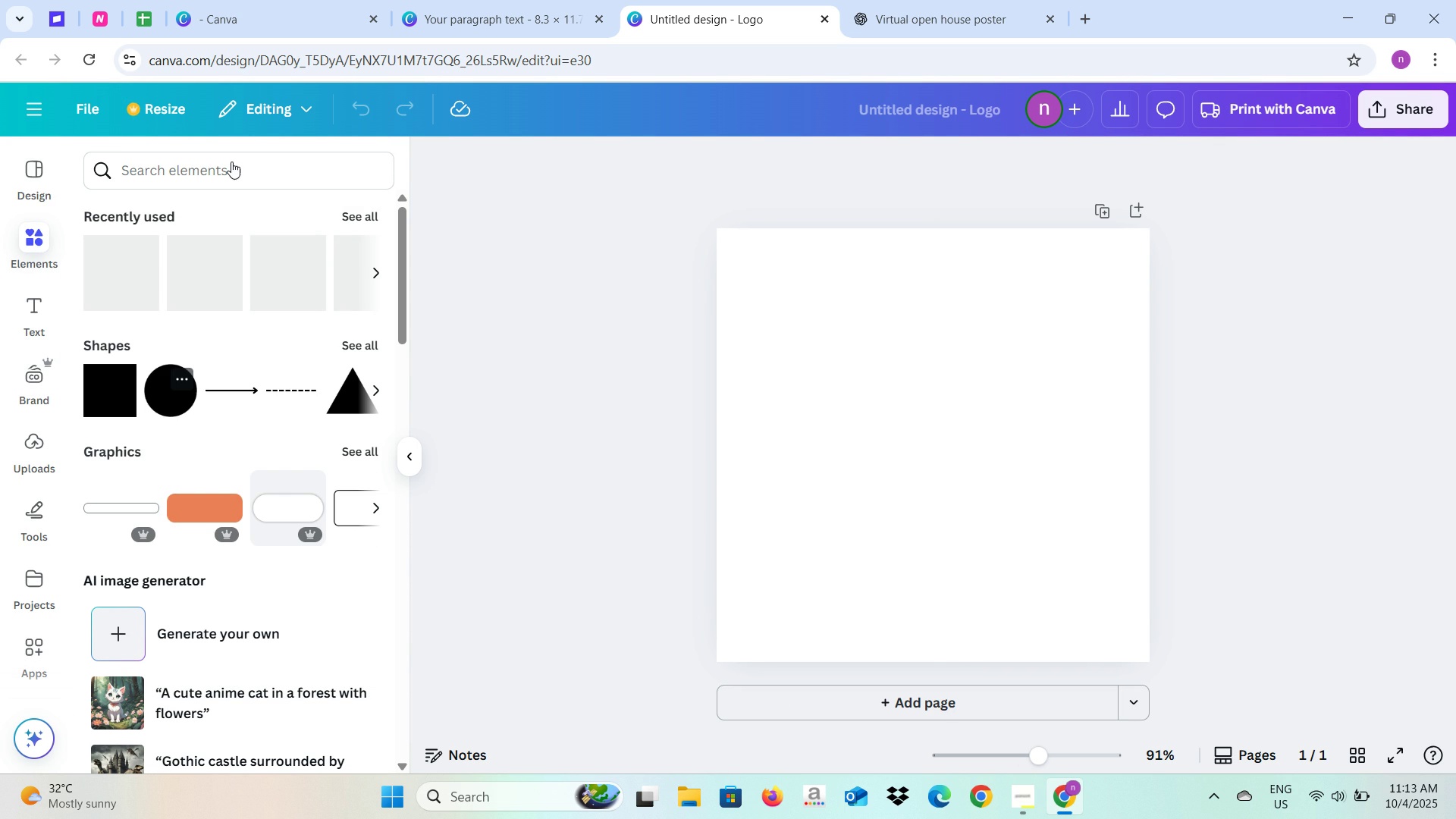 
left_click([231, 162])
 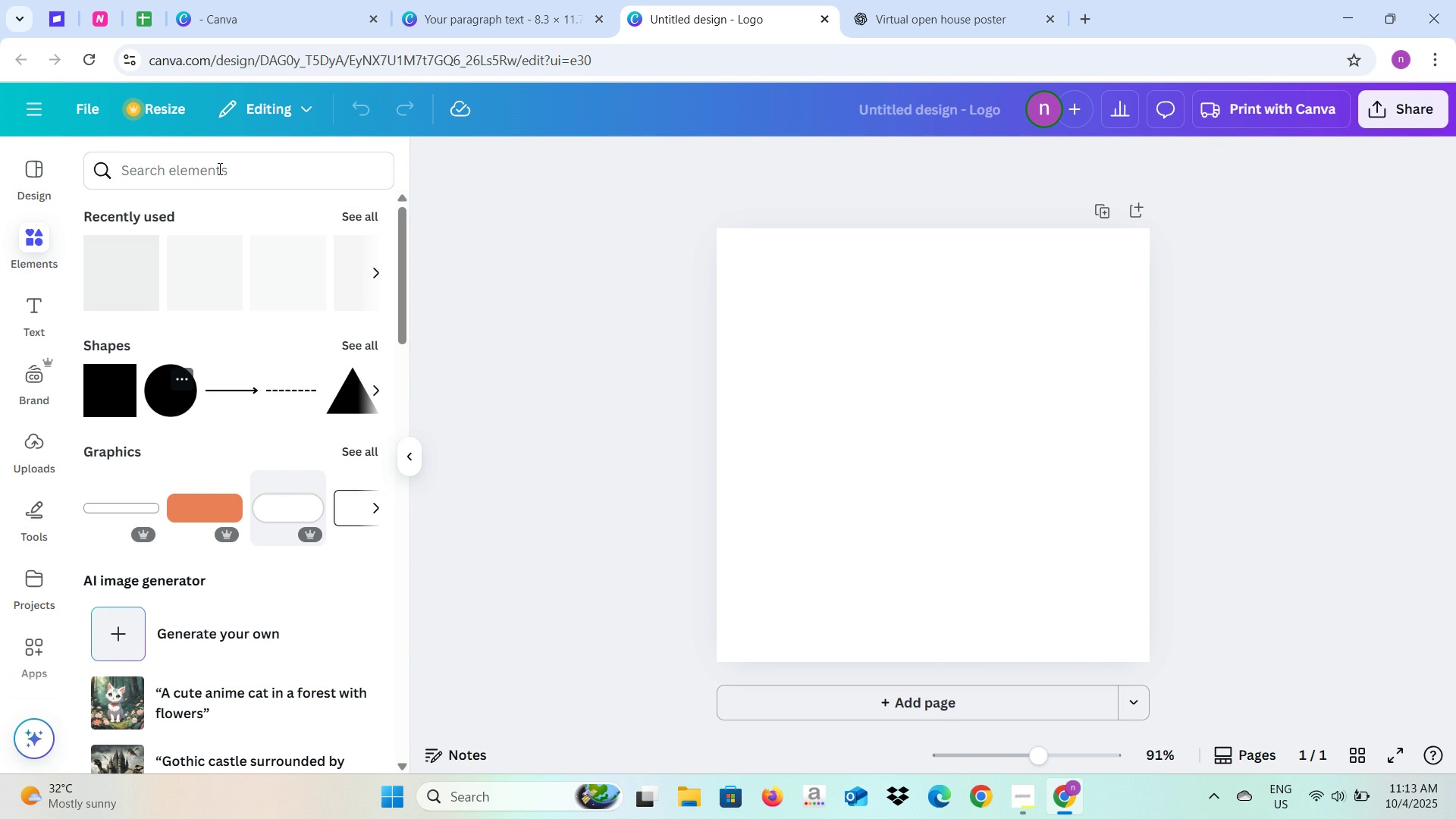 
left_click([218, 168])